 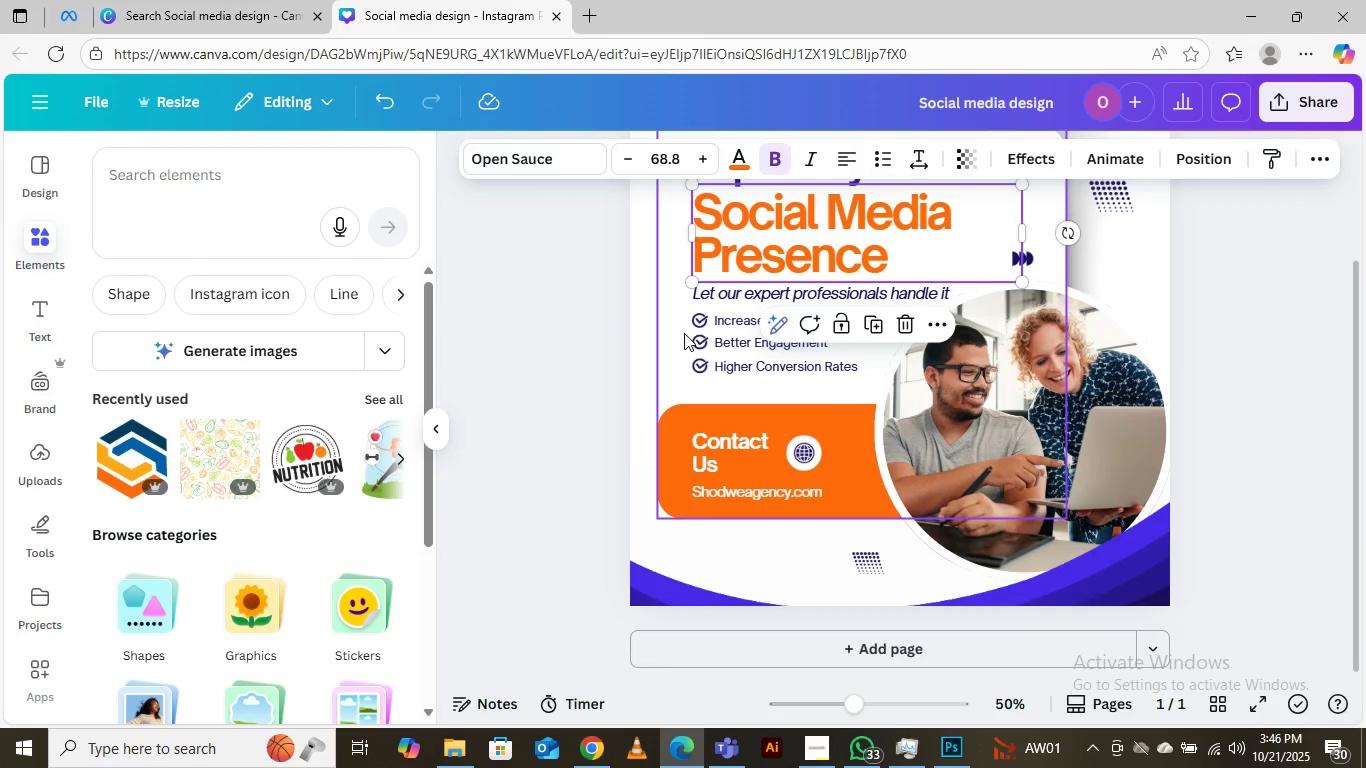 
scroll: coordinate [942, 331], scroll_direction: down, amount: 8.0
 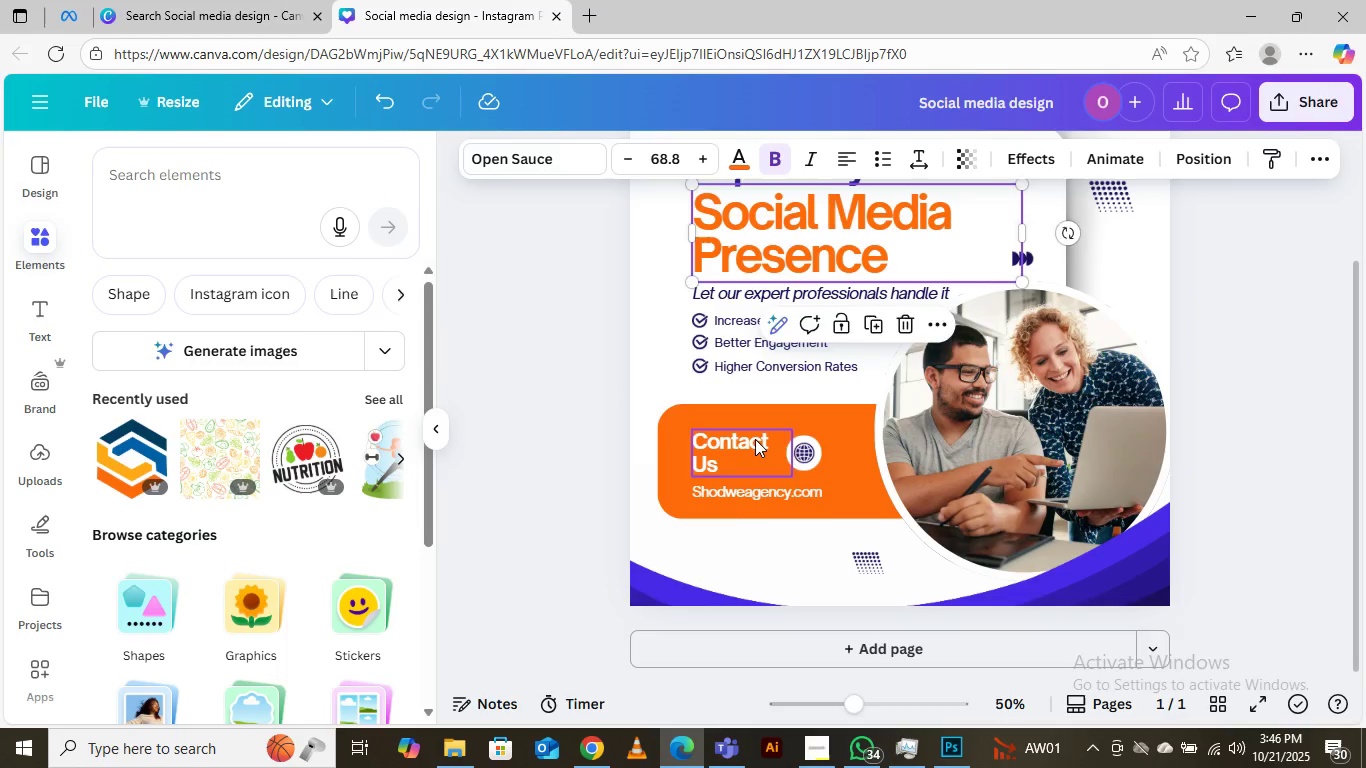 
left_click([755, 439])
 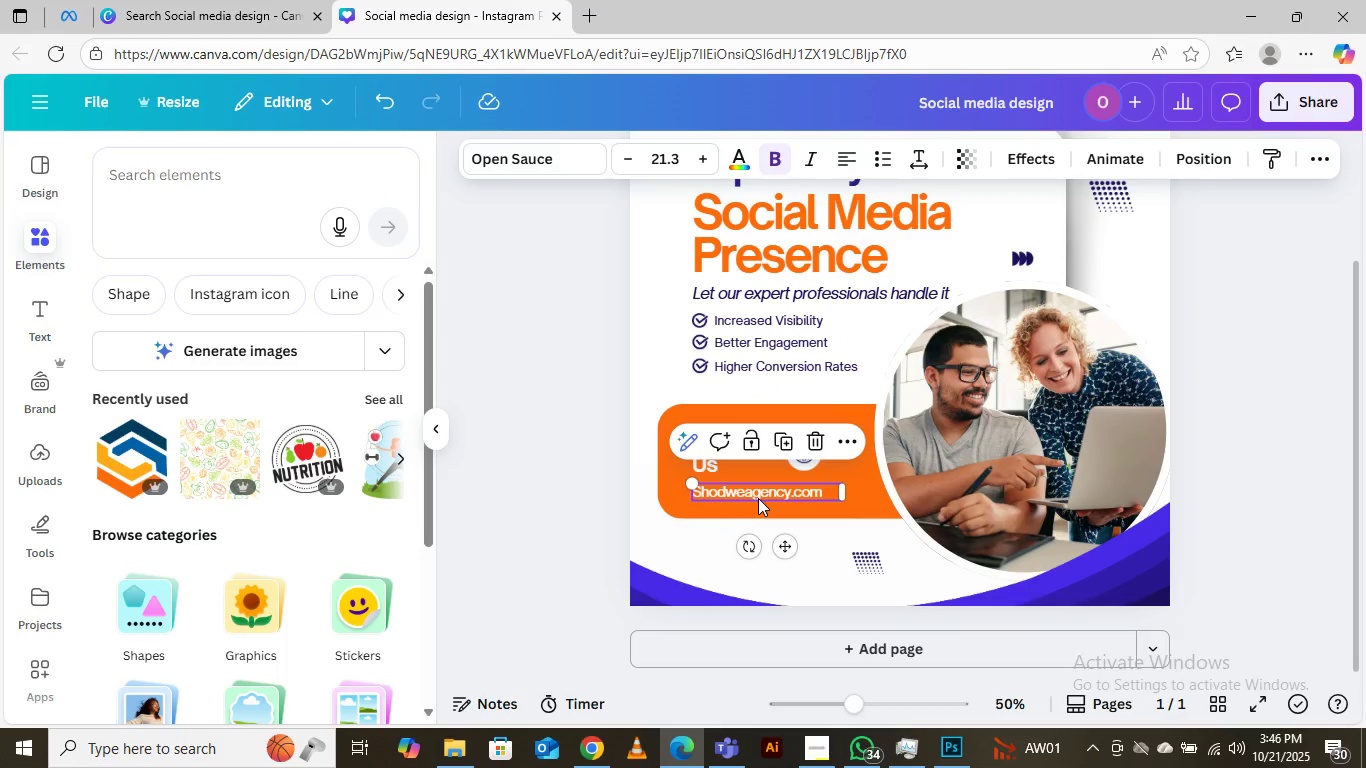 
left_click([758, 498])
 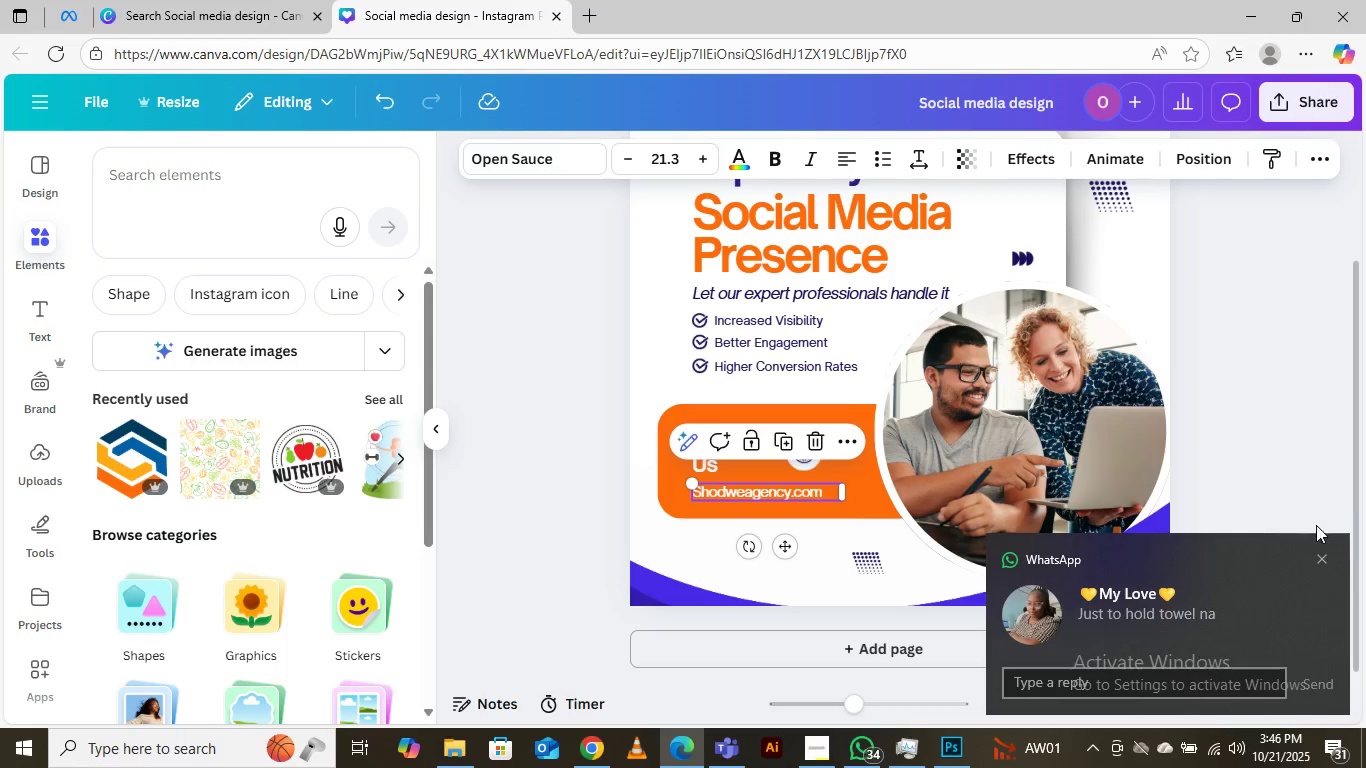 
wait(5.4)
 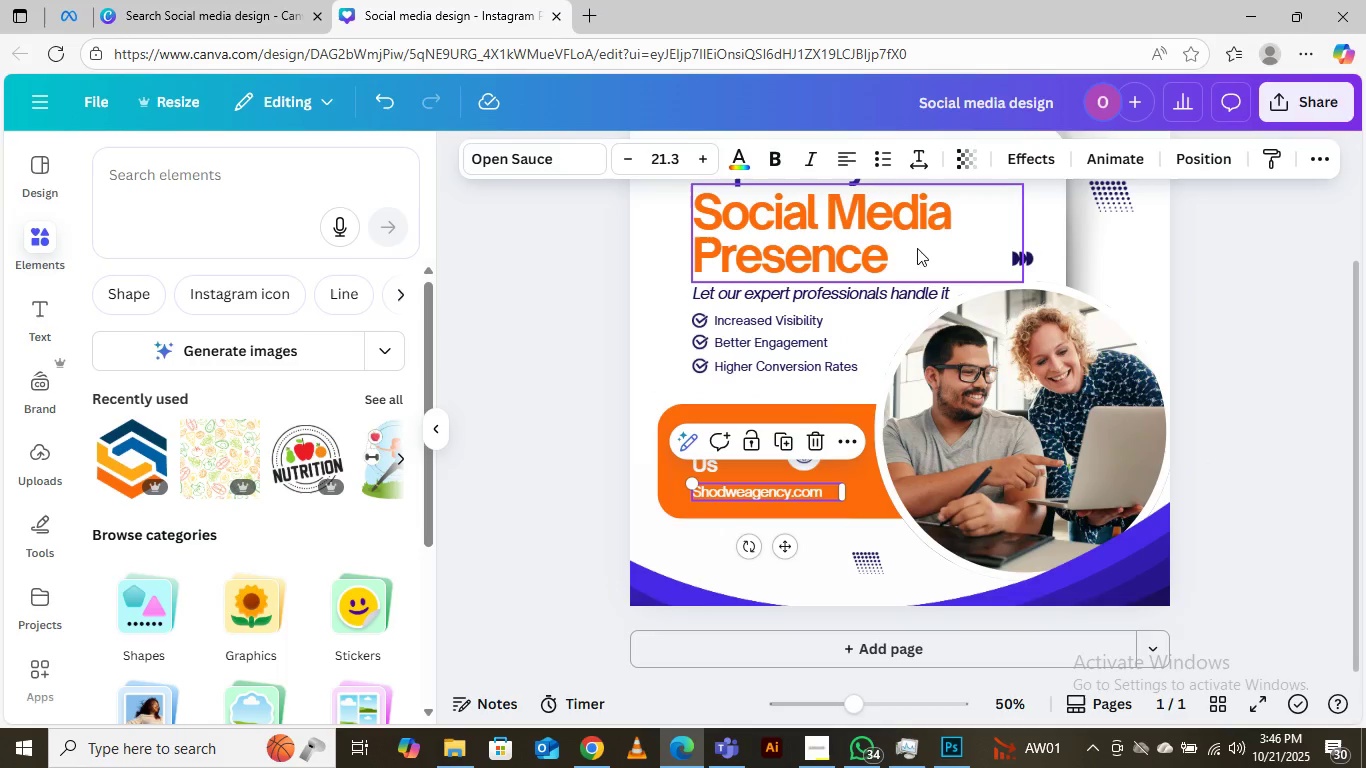 
left_click([1321, 555])
 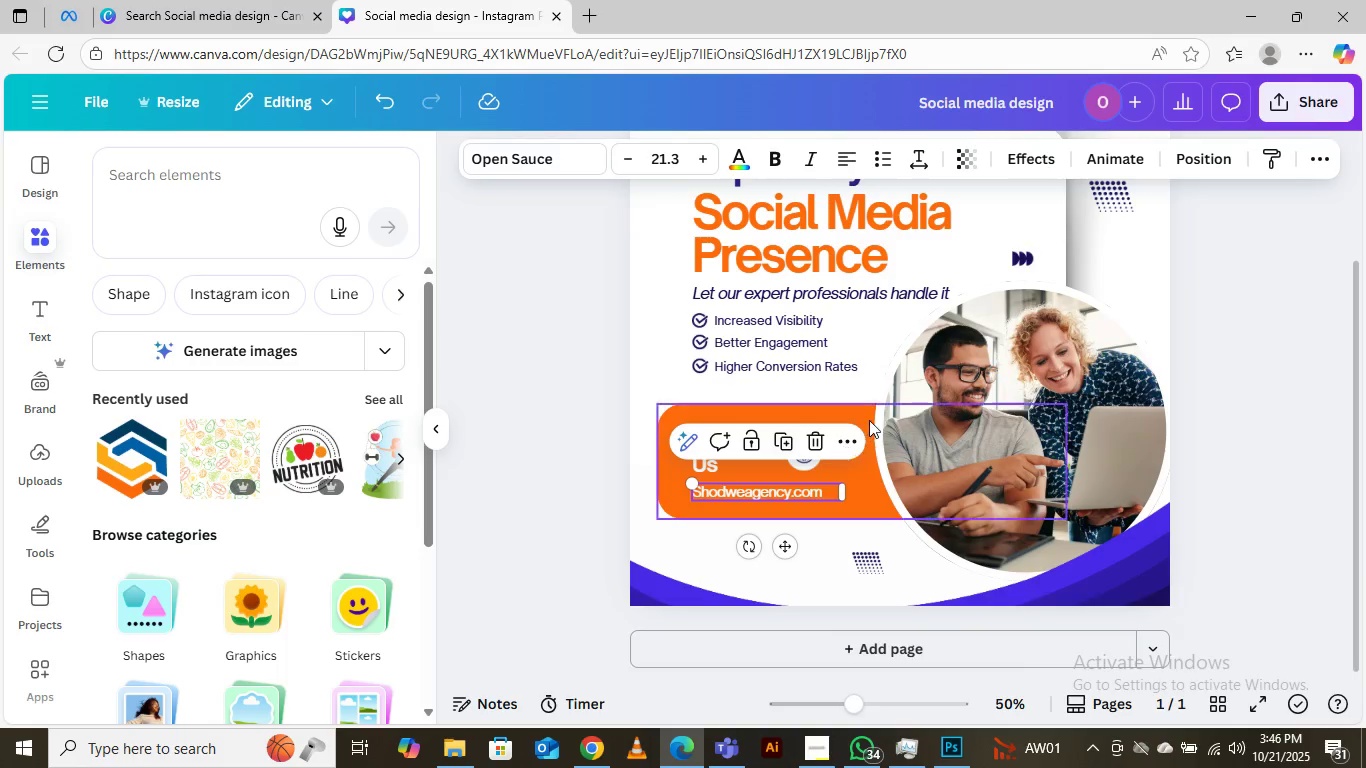 
scroll: coordinate [883, 342], scroll_direction: up, amount: 4.0
 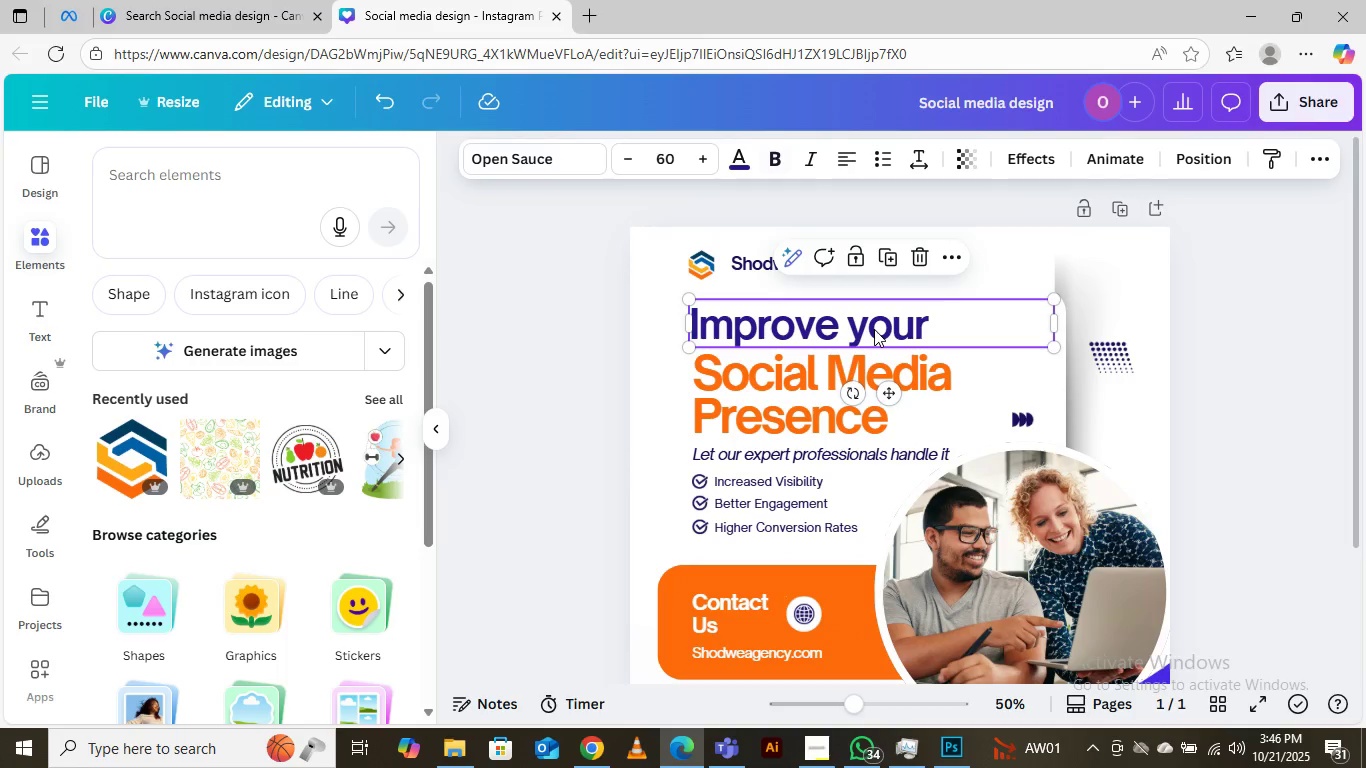 
left_click([874, 329])
 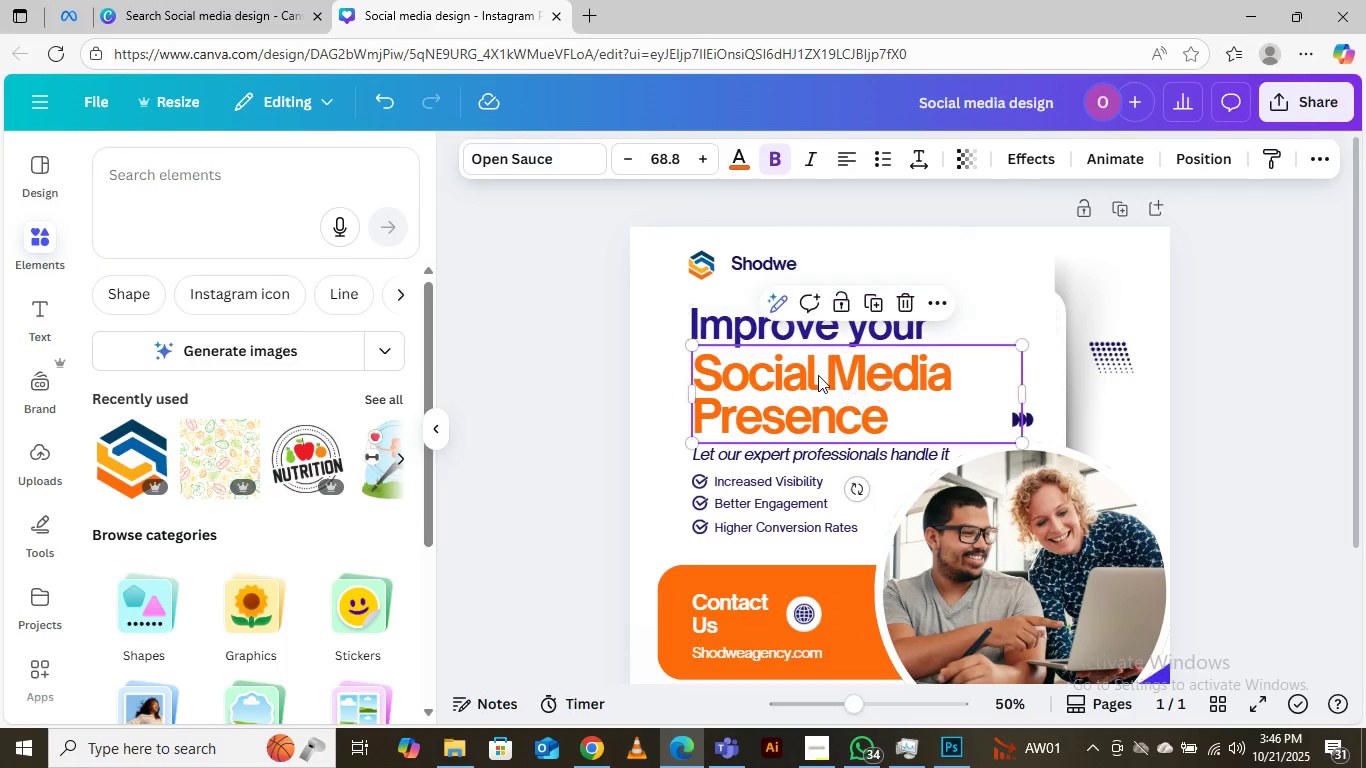 
left_click([818, 375])